 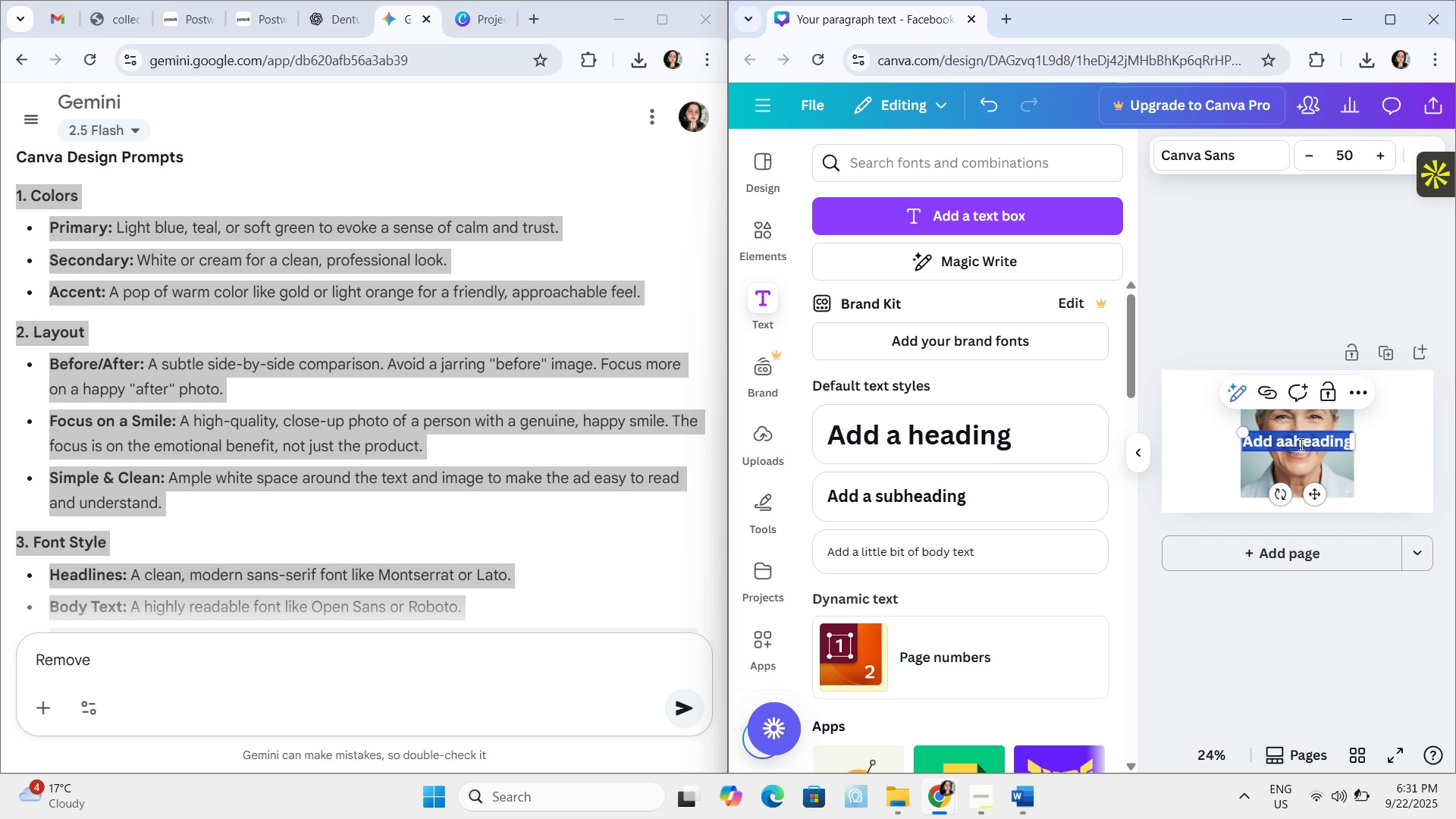 
left_click([1355, 384])
 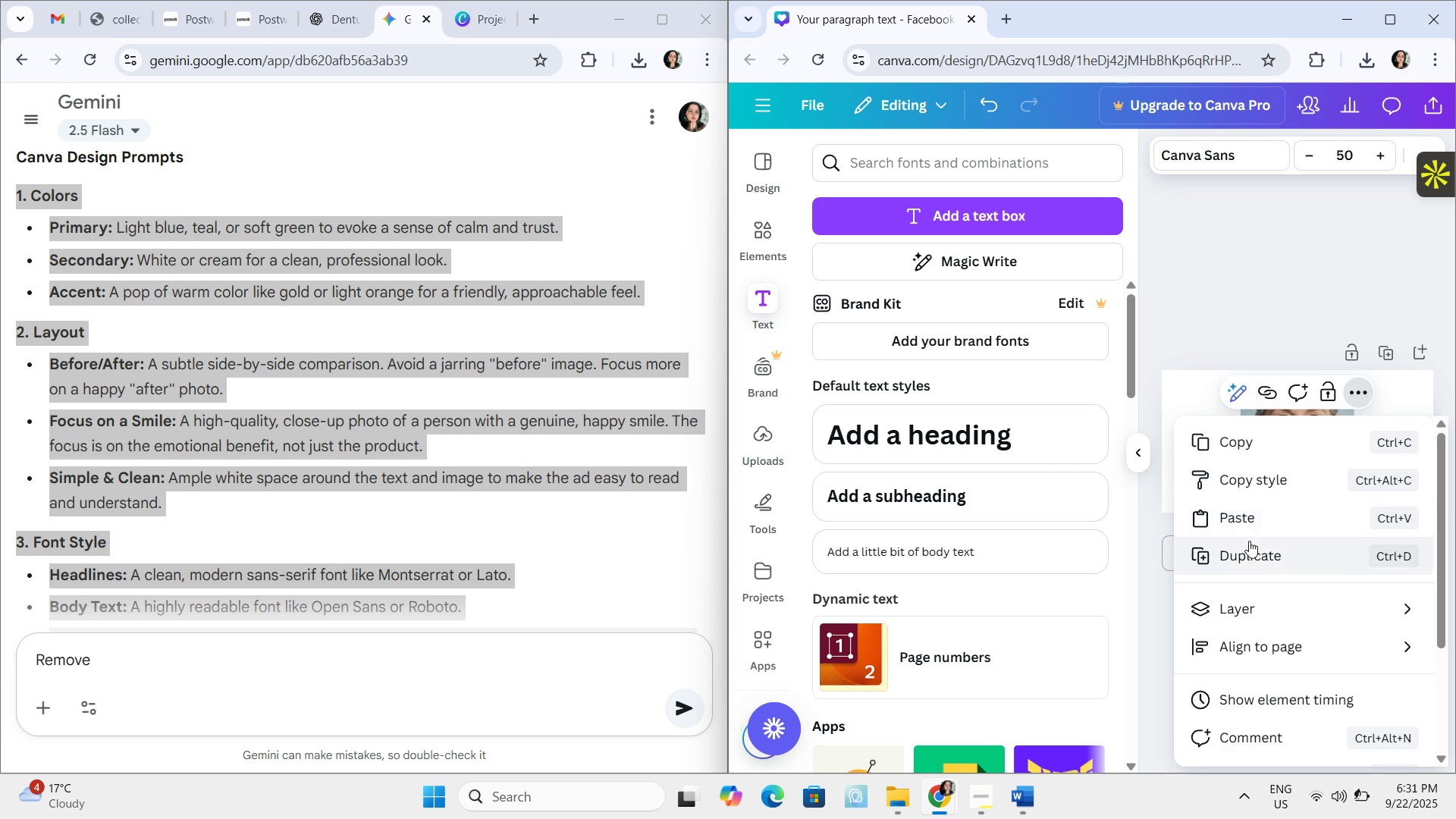 
scroll: coordinate [1264, 641], scroll_direction: down, amount: 4.0
 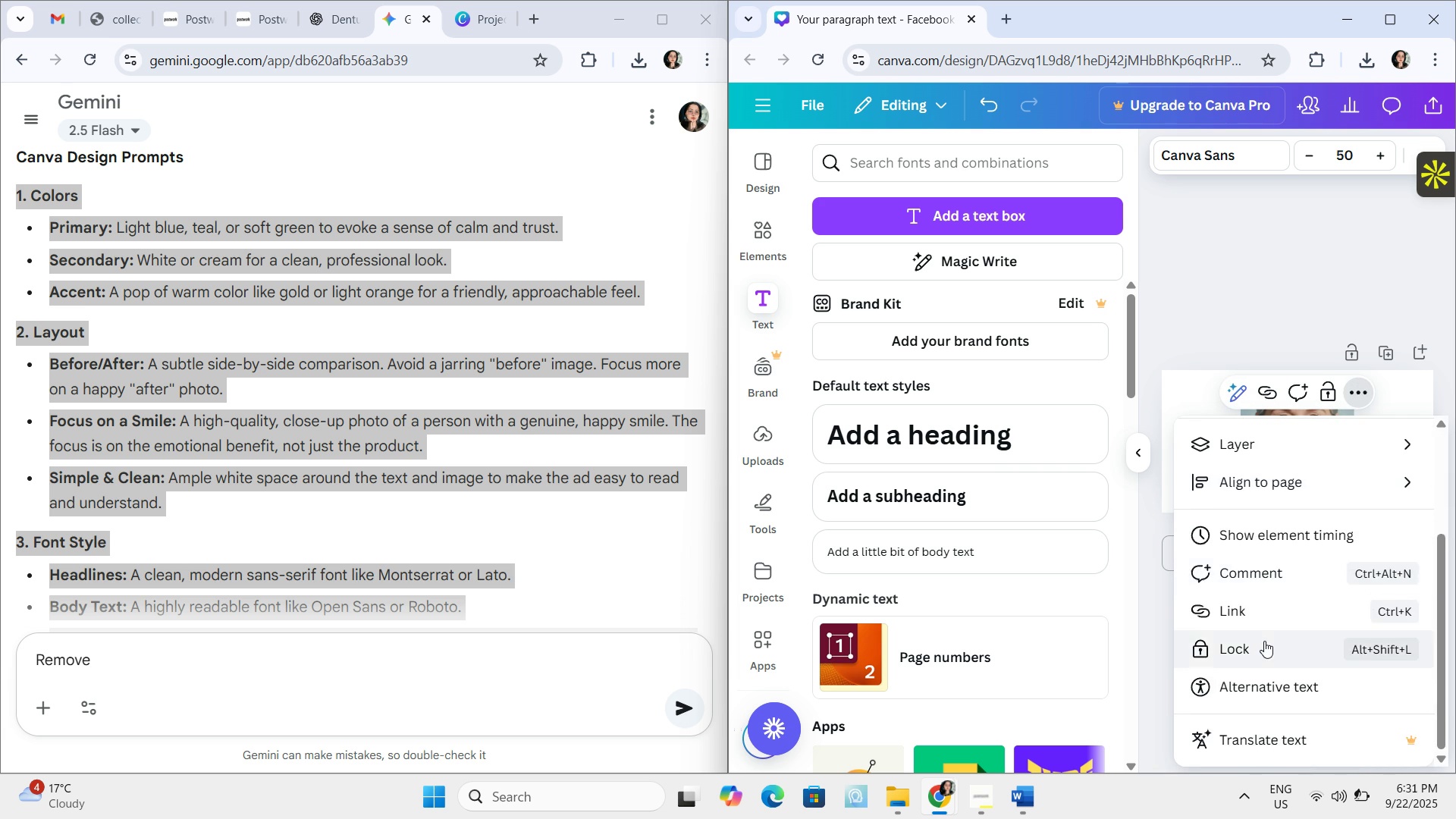 
scroll: coordinate [1264, 641], scroll_direction: up, amount: 3.0
 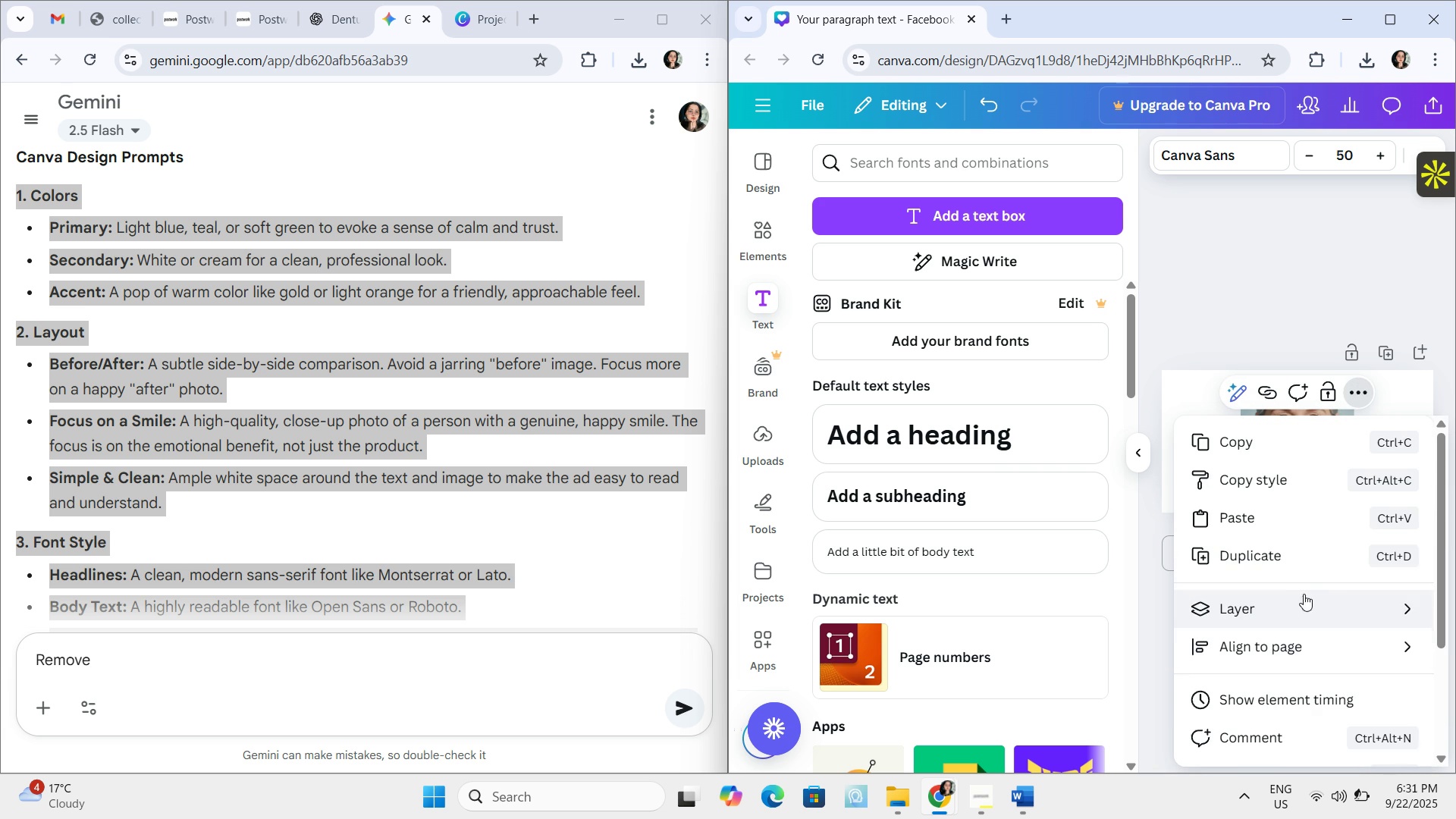 
mouse_move([1335, 579])
 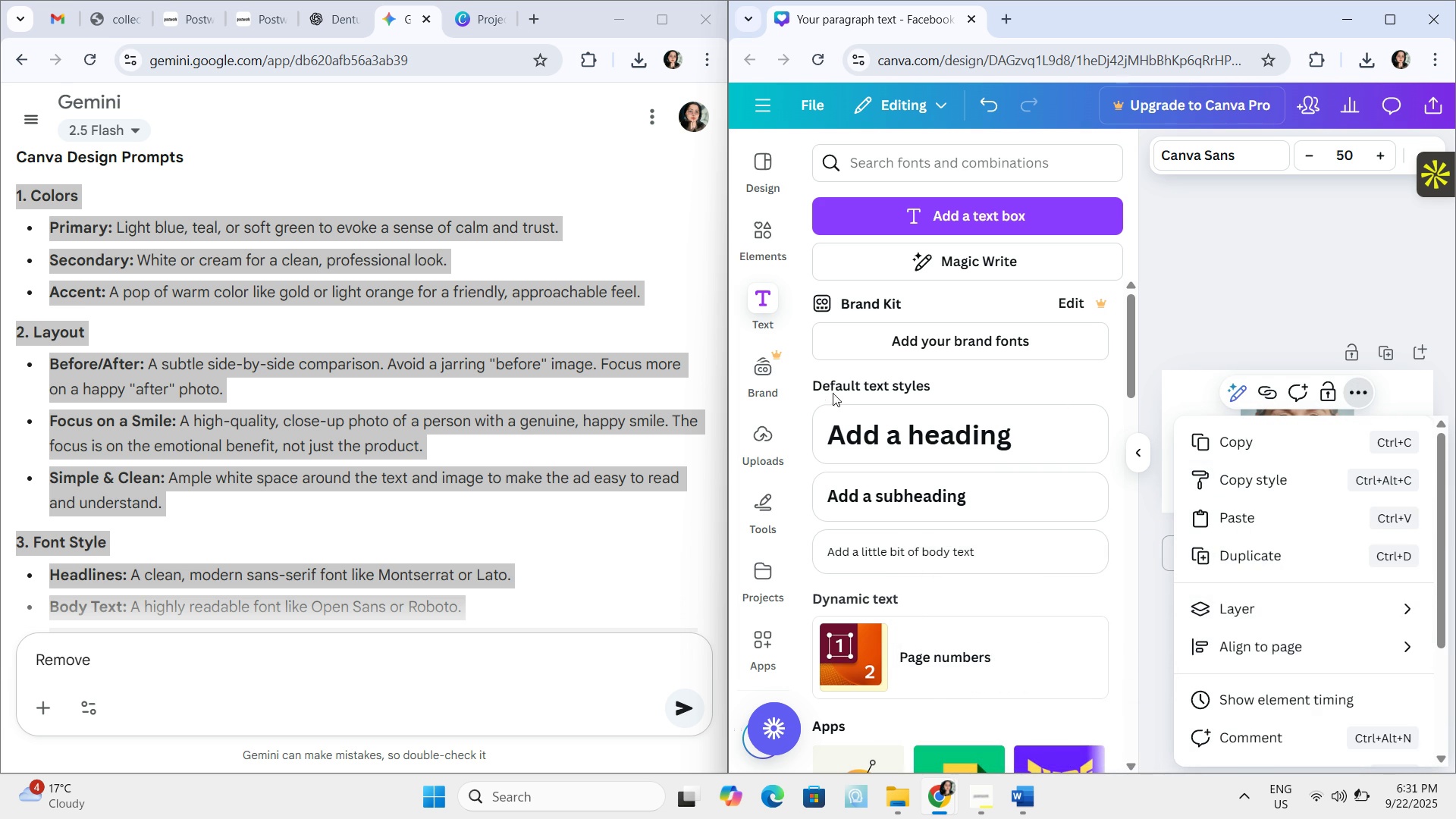 
scroll: coordinate [1000, 473], scroll_direction: none, amount: 0.0
 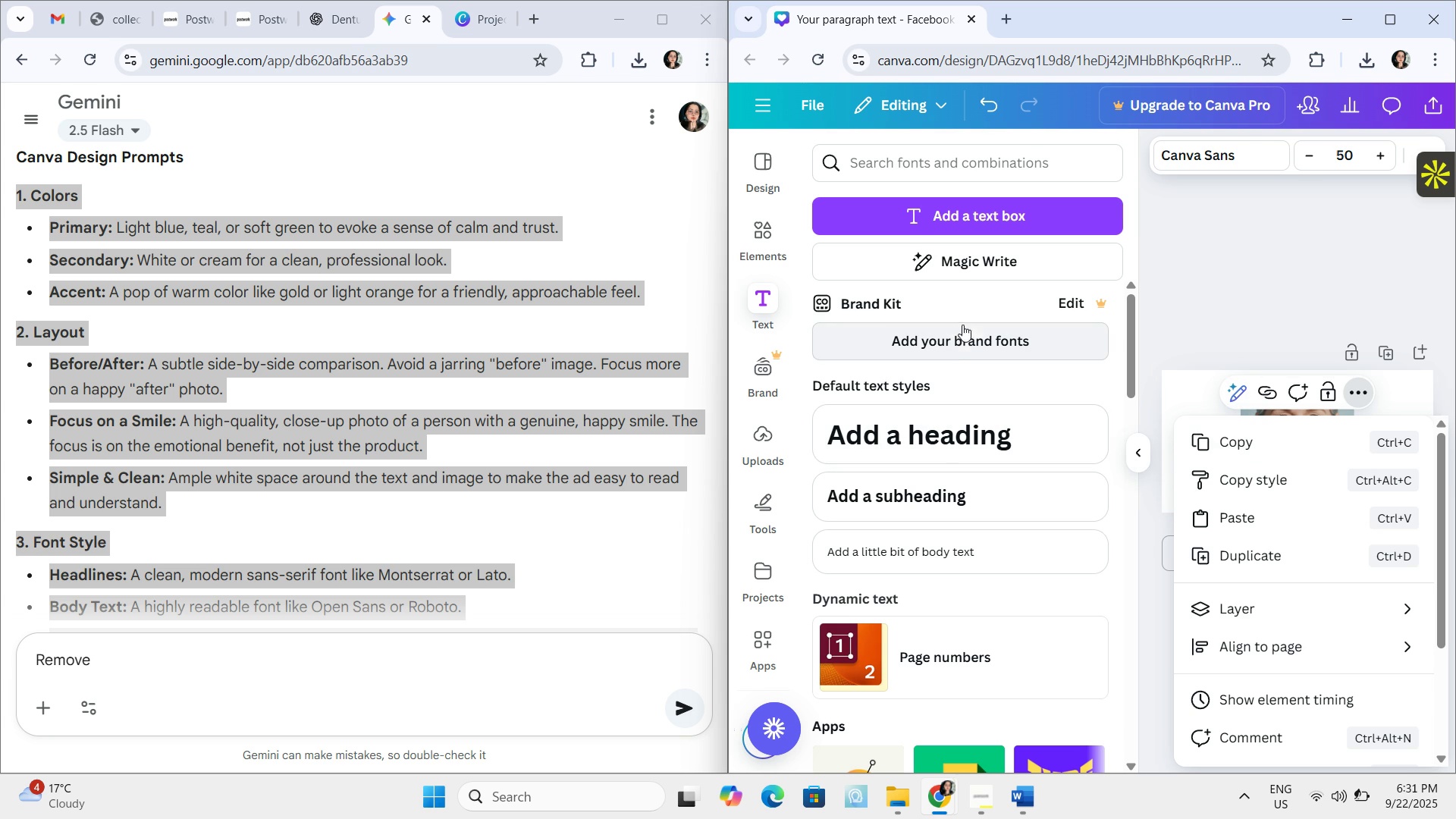 
wait(5.51)
 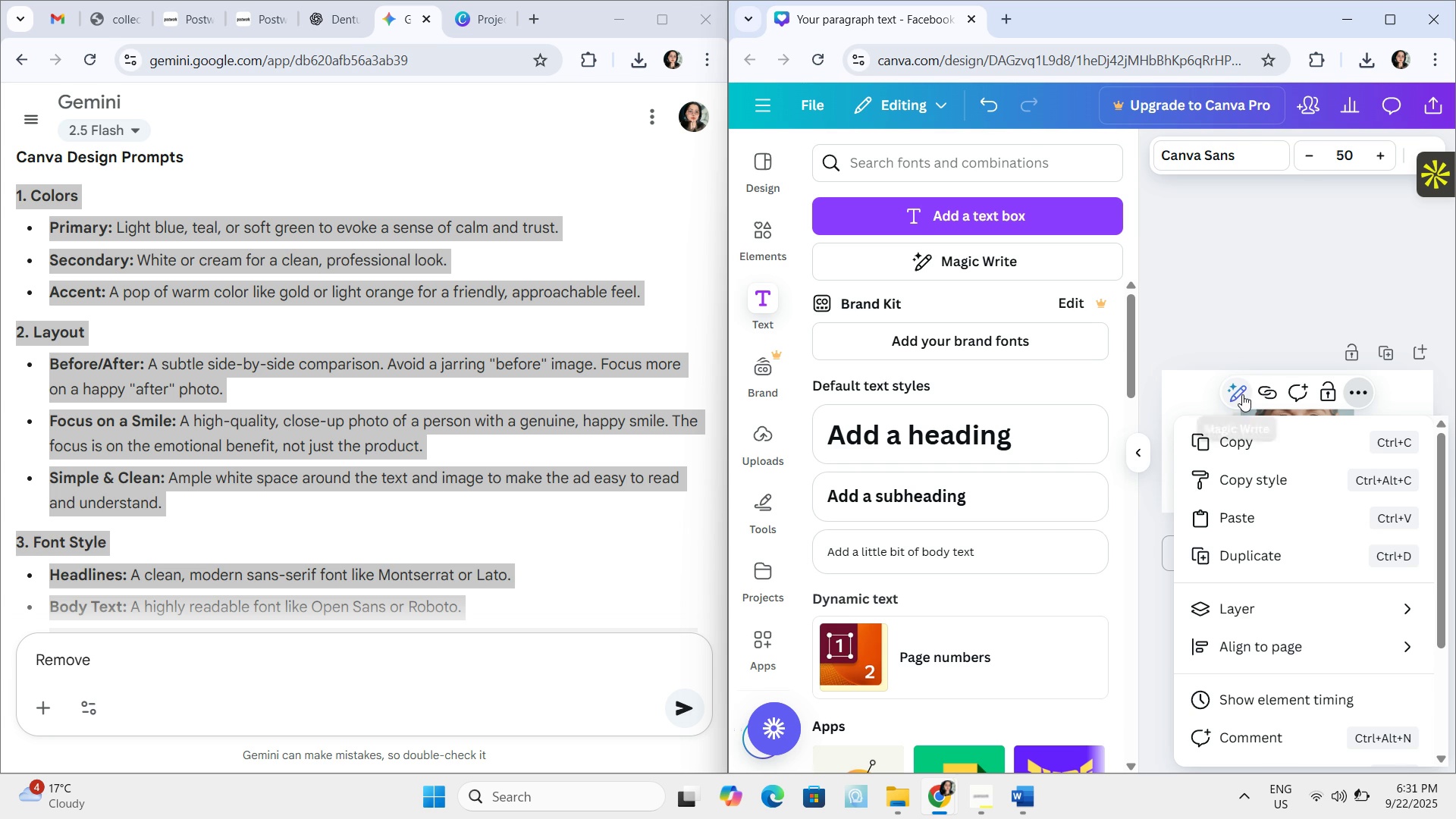 
scroll: coordinate [934, 440], scroll_direction: down, amount: 9.0
 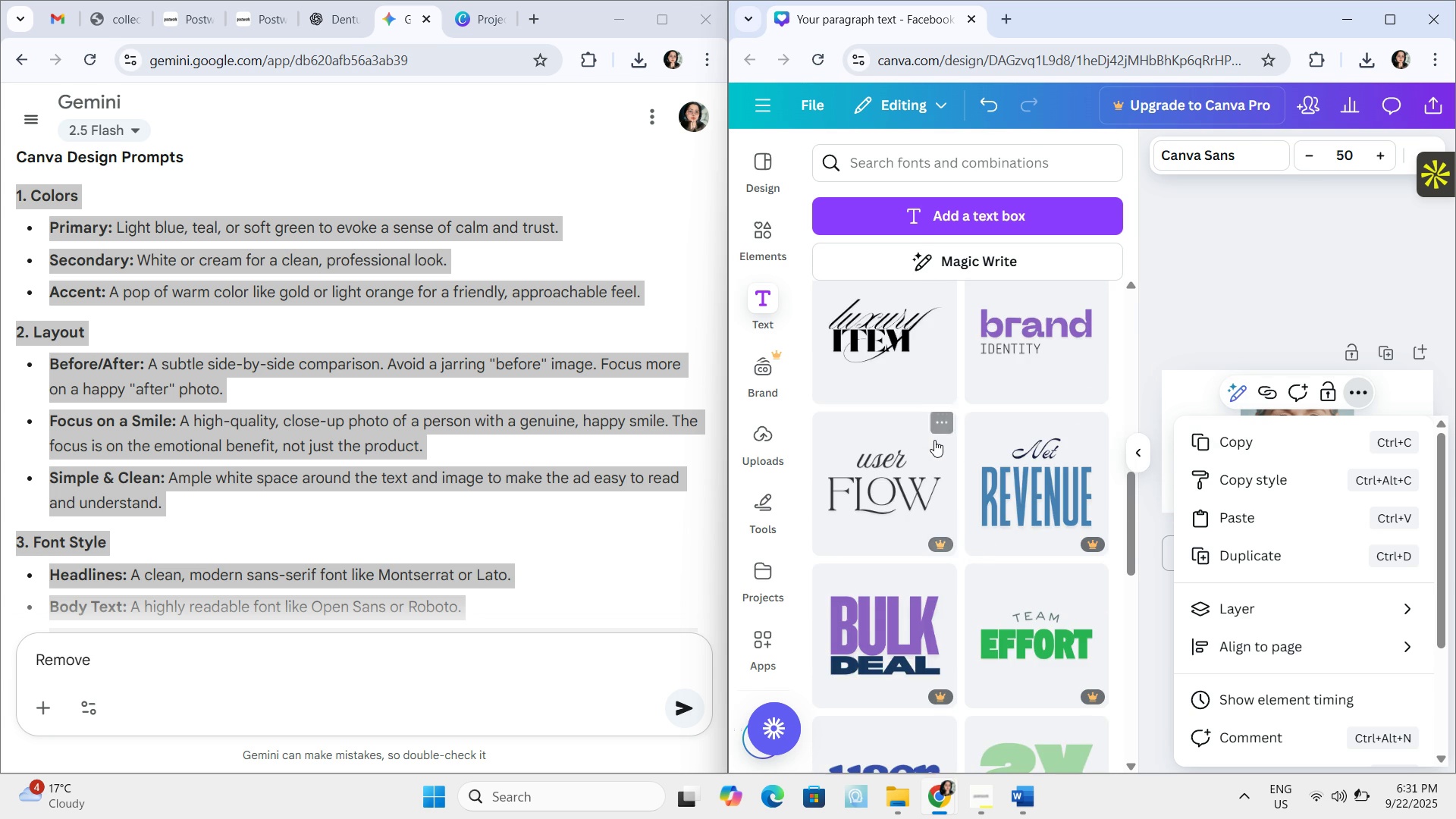 
scroll: coordinate [934, 440], scroll_direction: up, amount: 3.0
 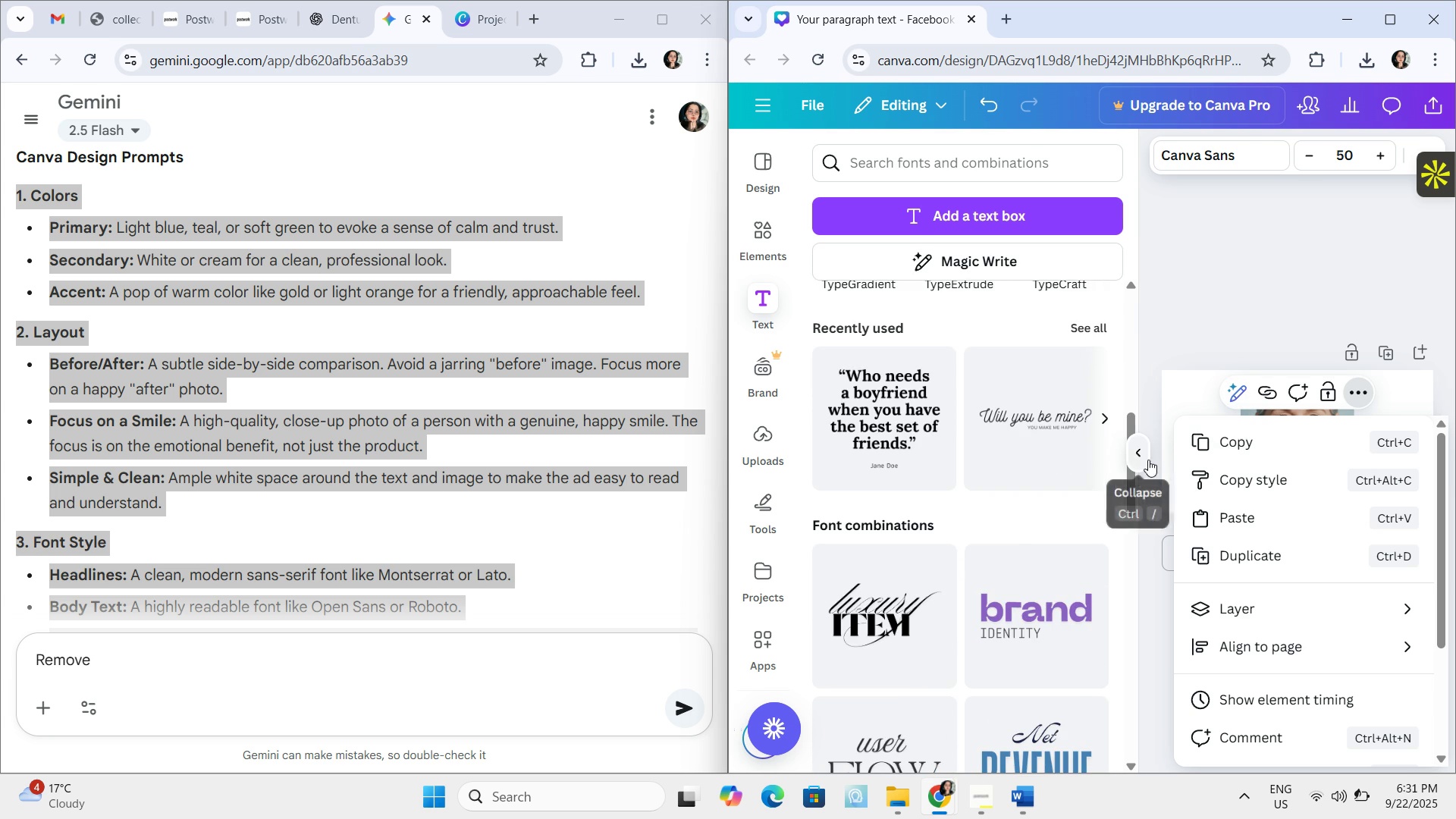 
left_click([1148, 460])
 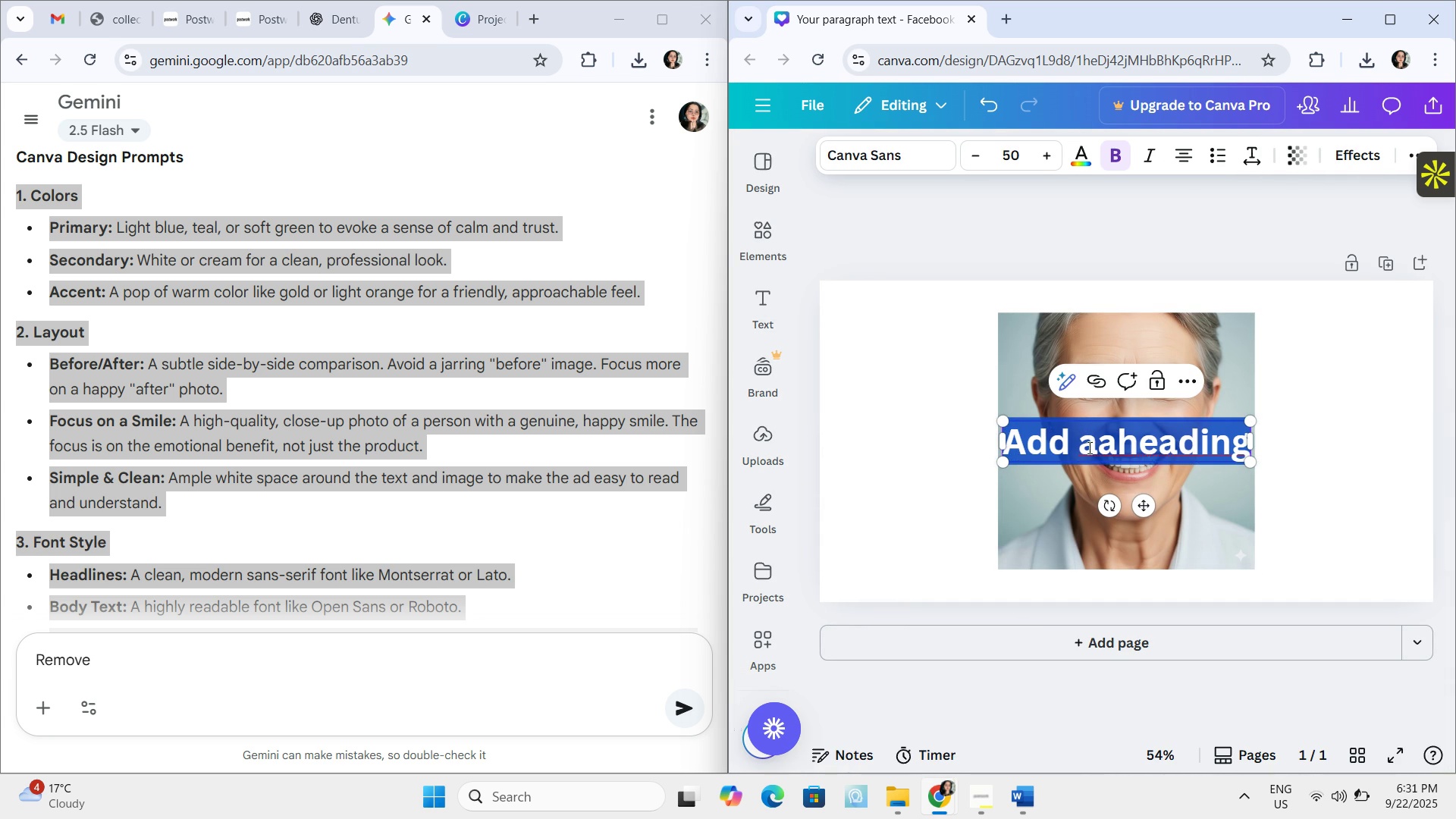 
left_click([1096, 445])
 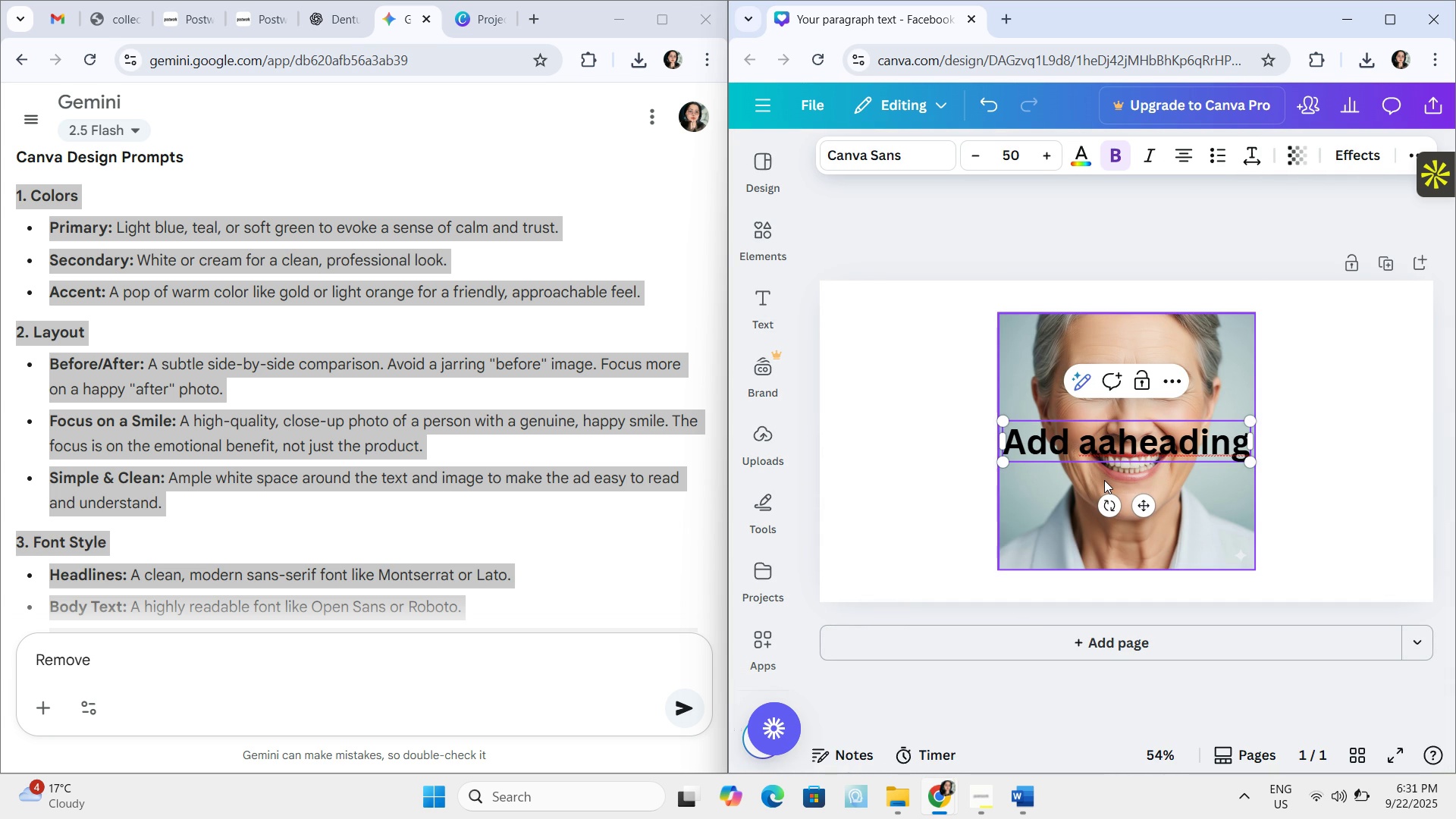 
key(Backspace)
 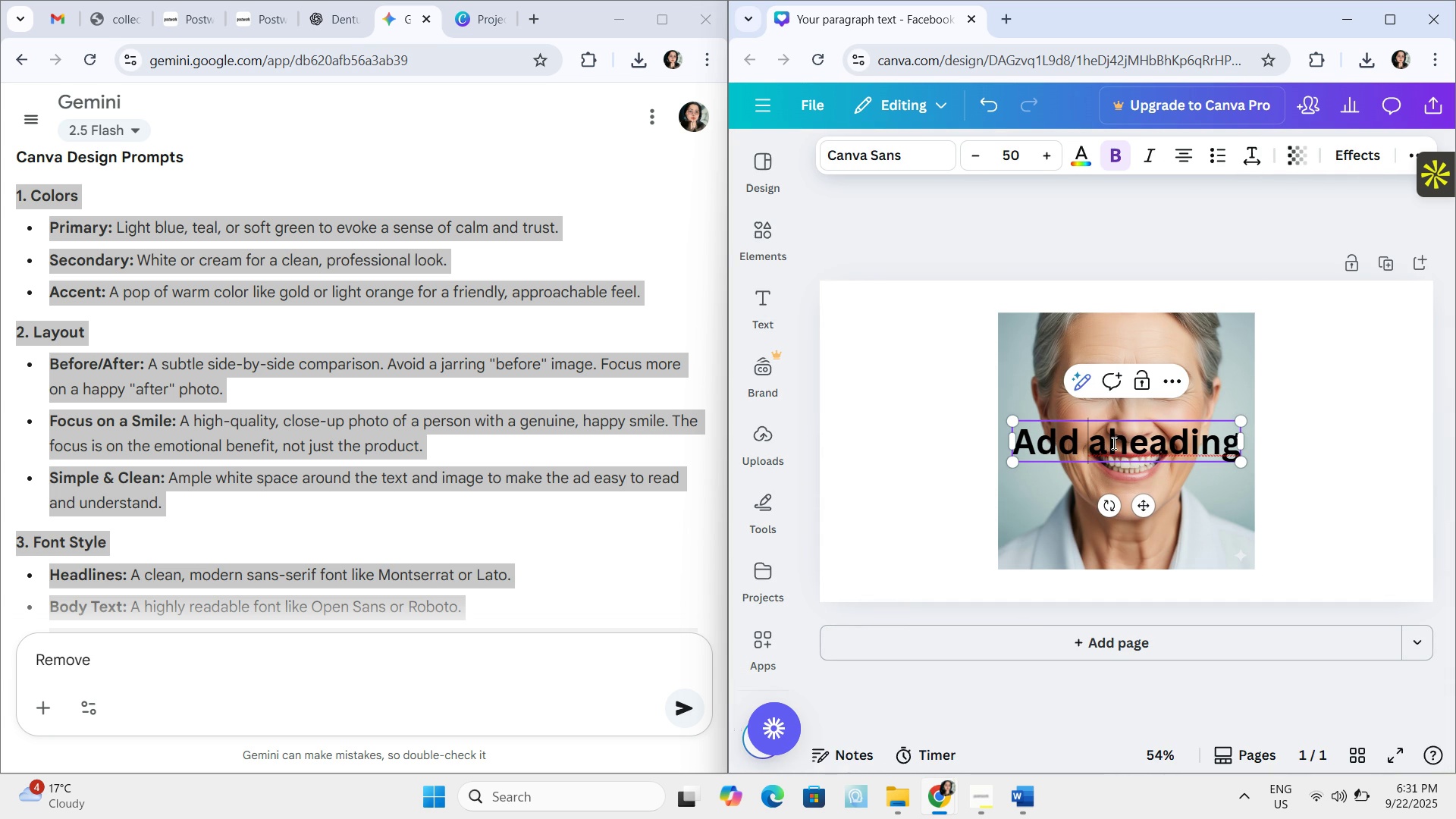 
left_click([1112, 443])
 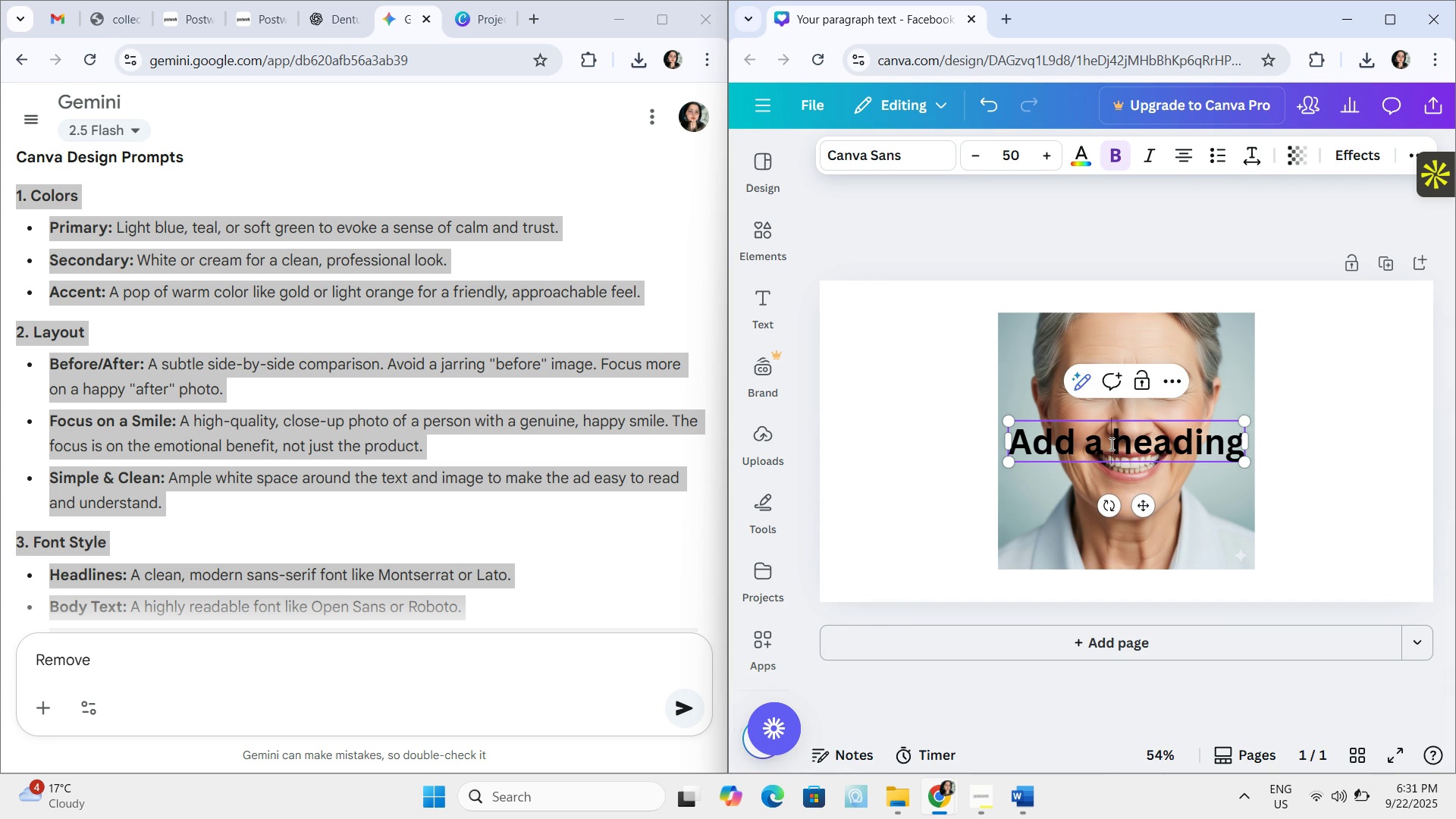 
key(Space)
 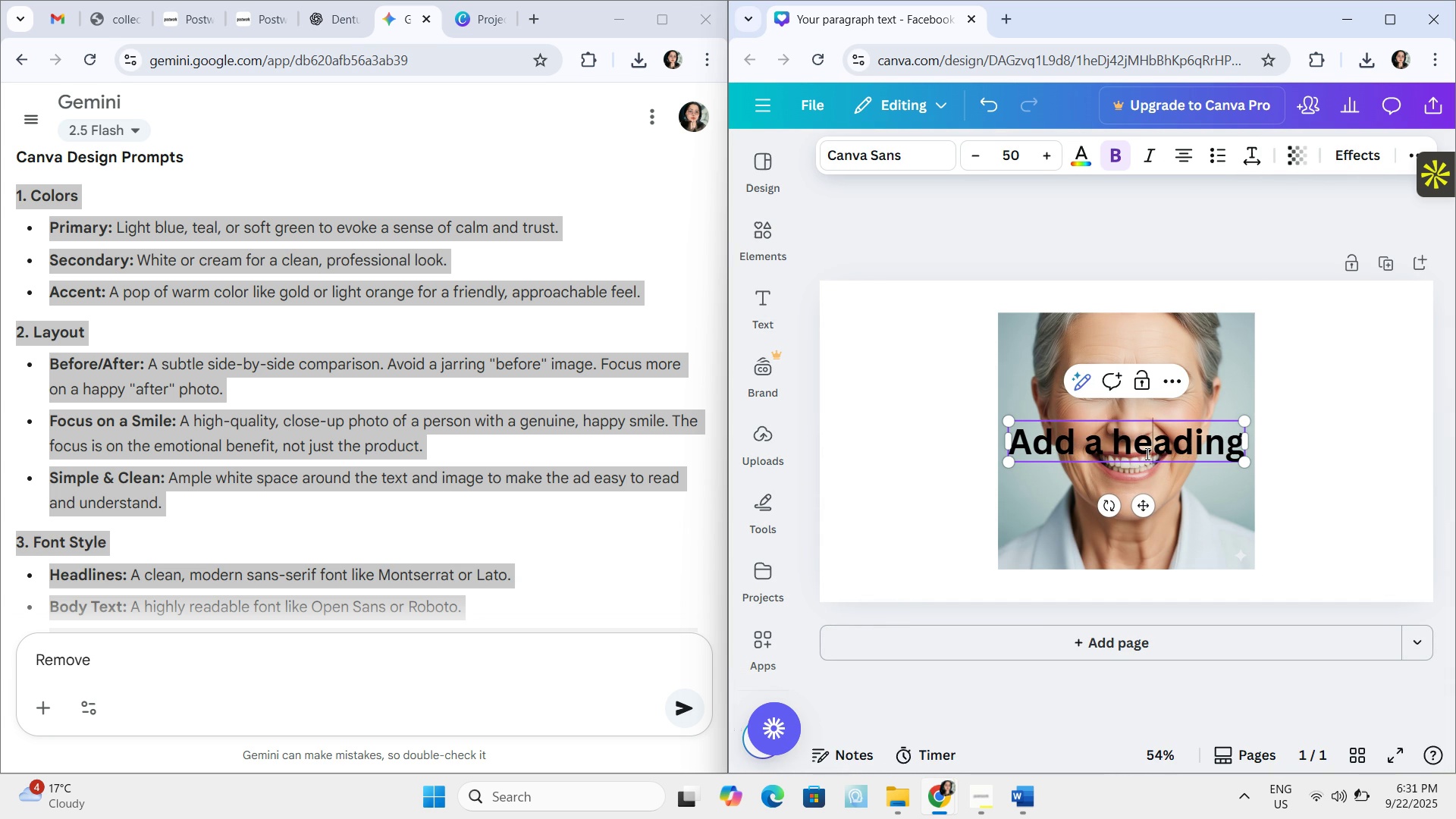 
left_click([1146, 453])